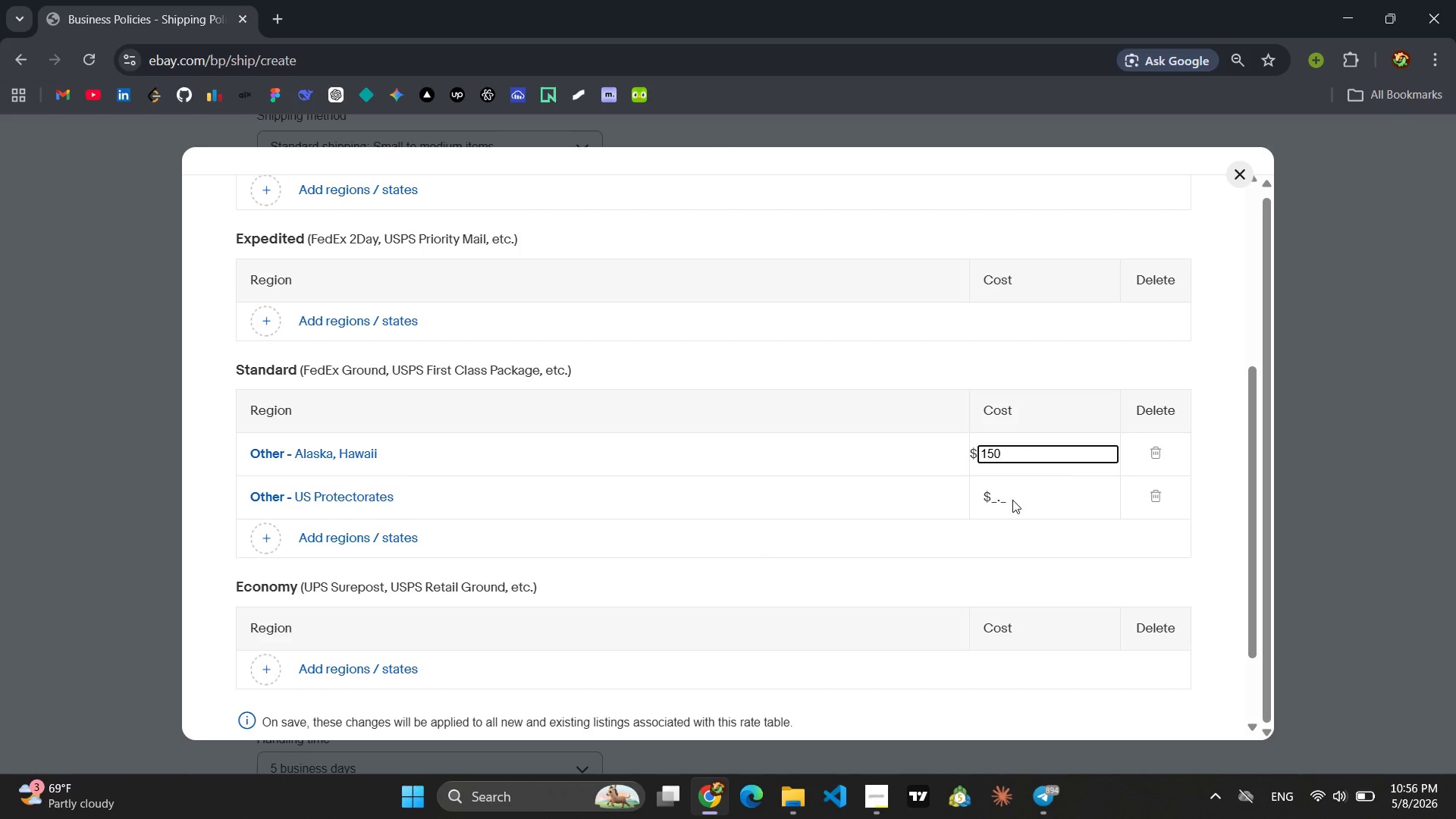 
key(Enter)
 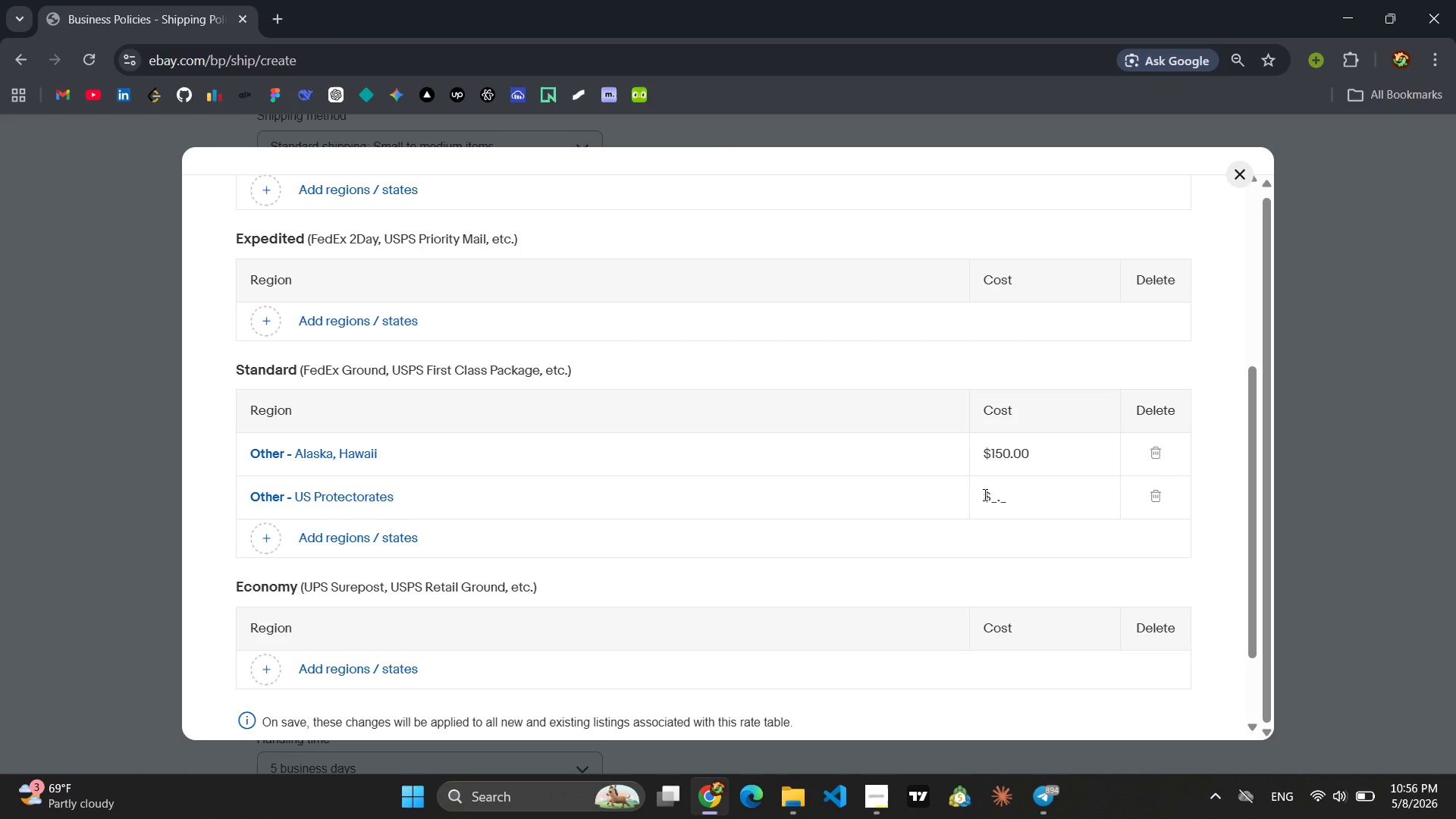 
wait(6.98)
 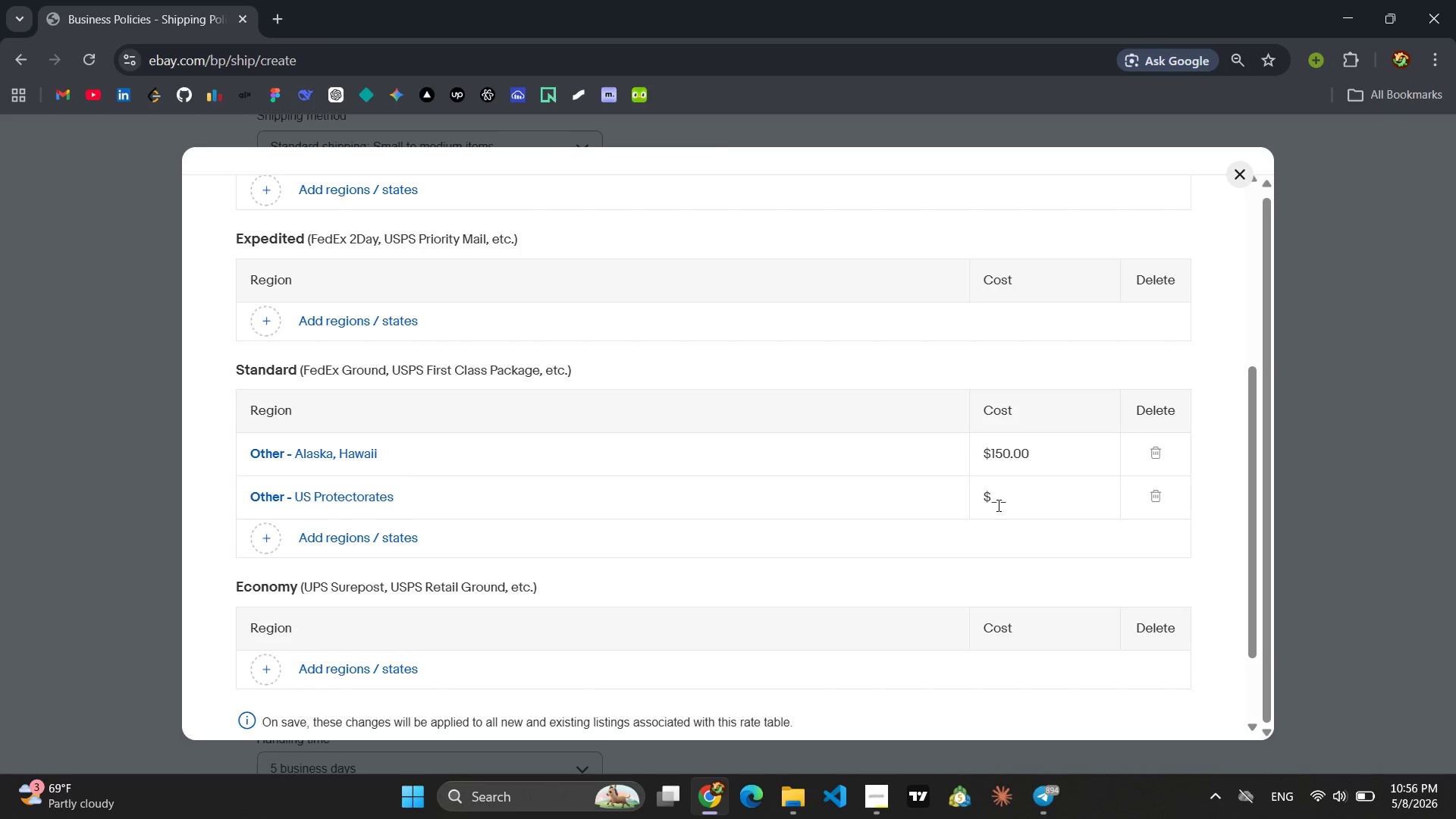 
left_click([338, 501])
 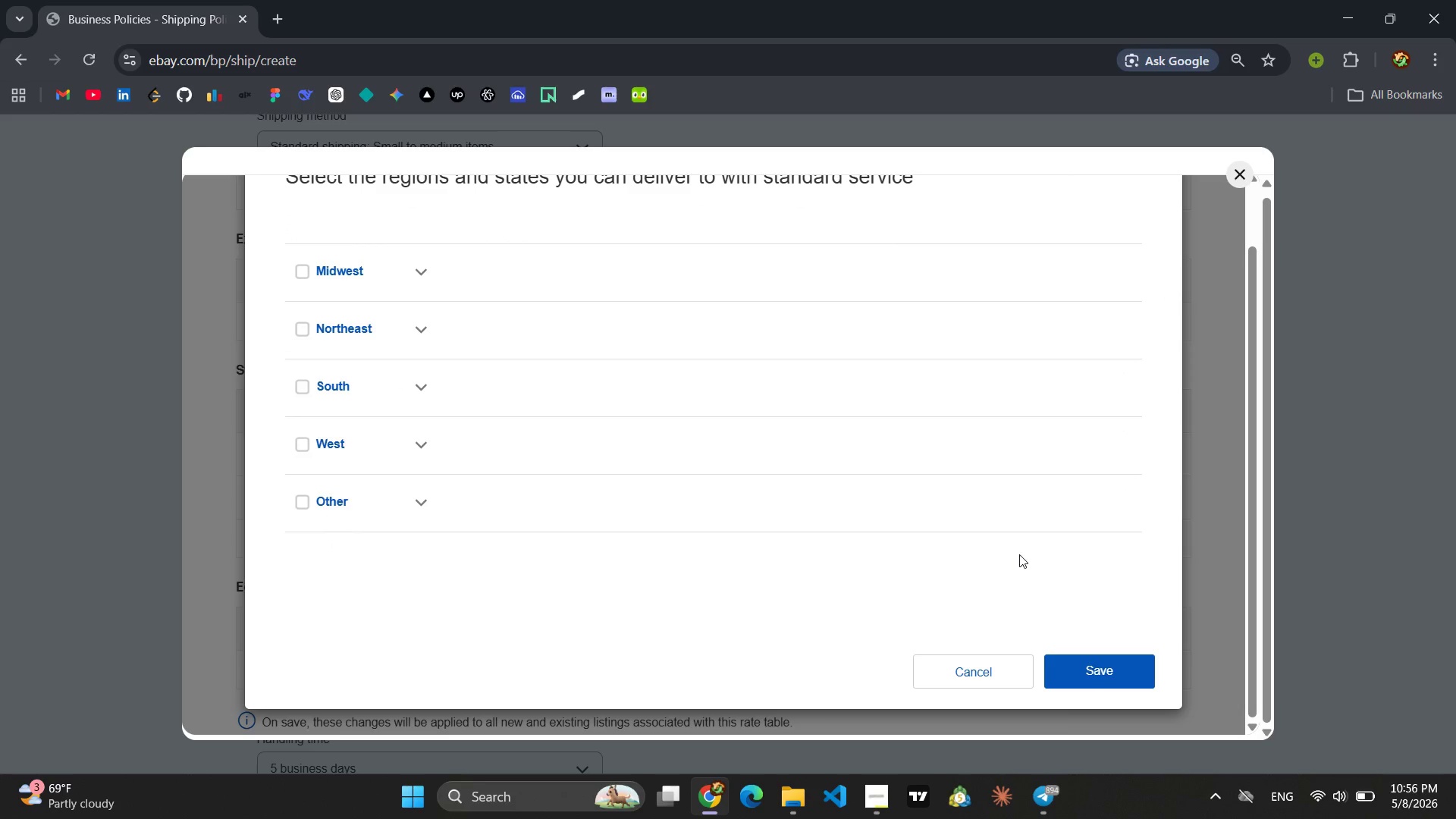 
left_click([972, 669])
 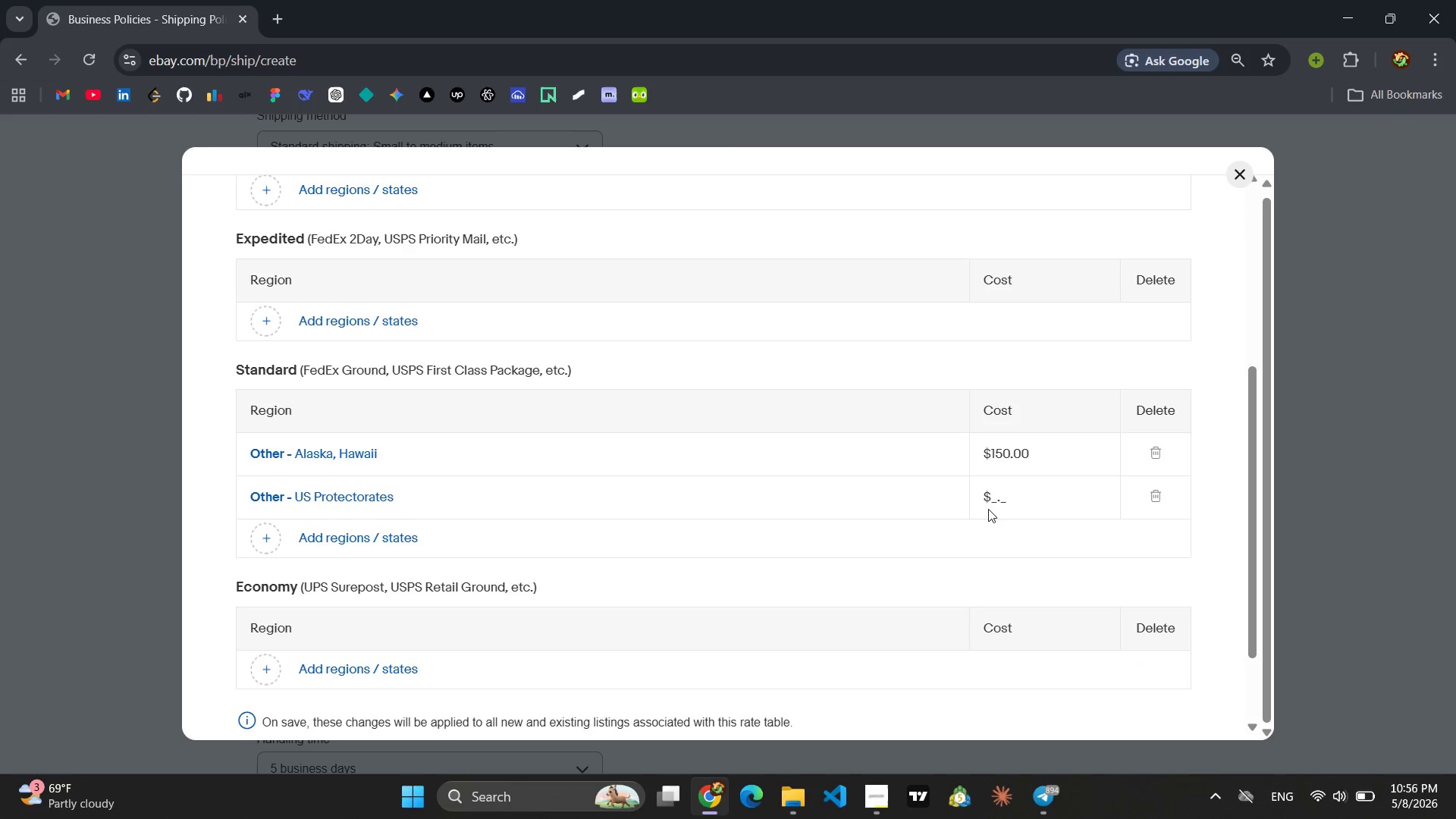 
wait(5.41)
 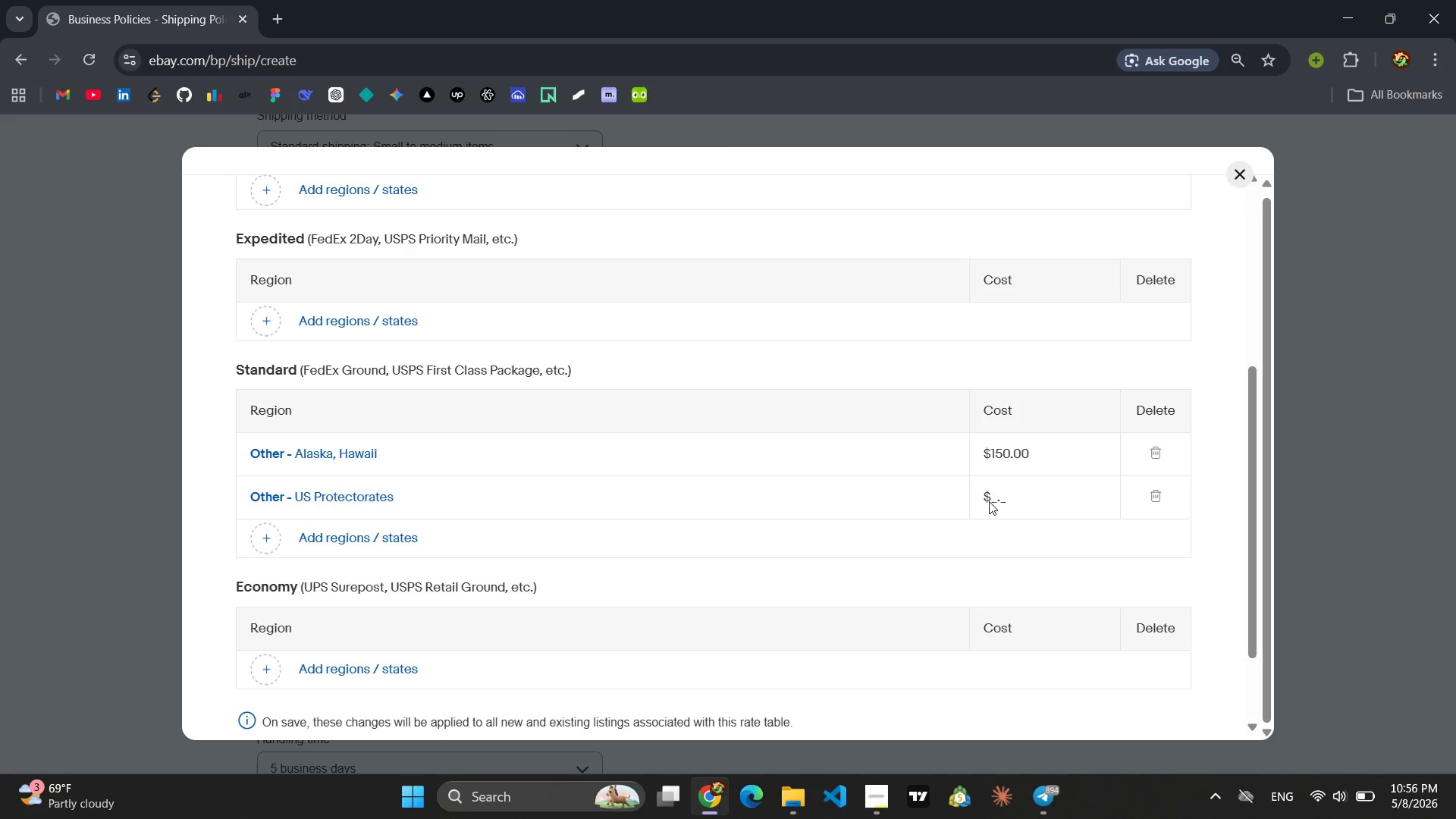 
left_click([979, 496])
 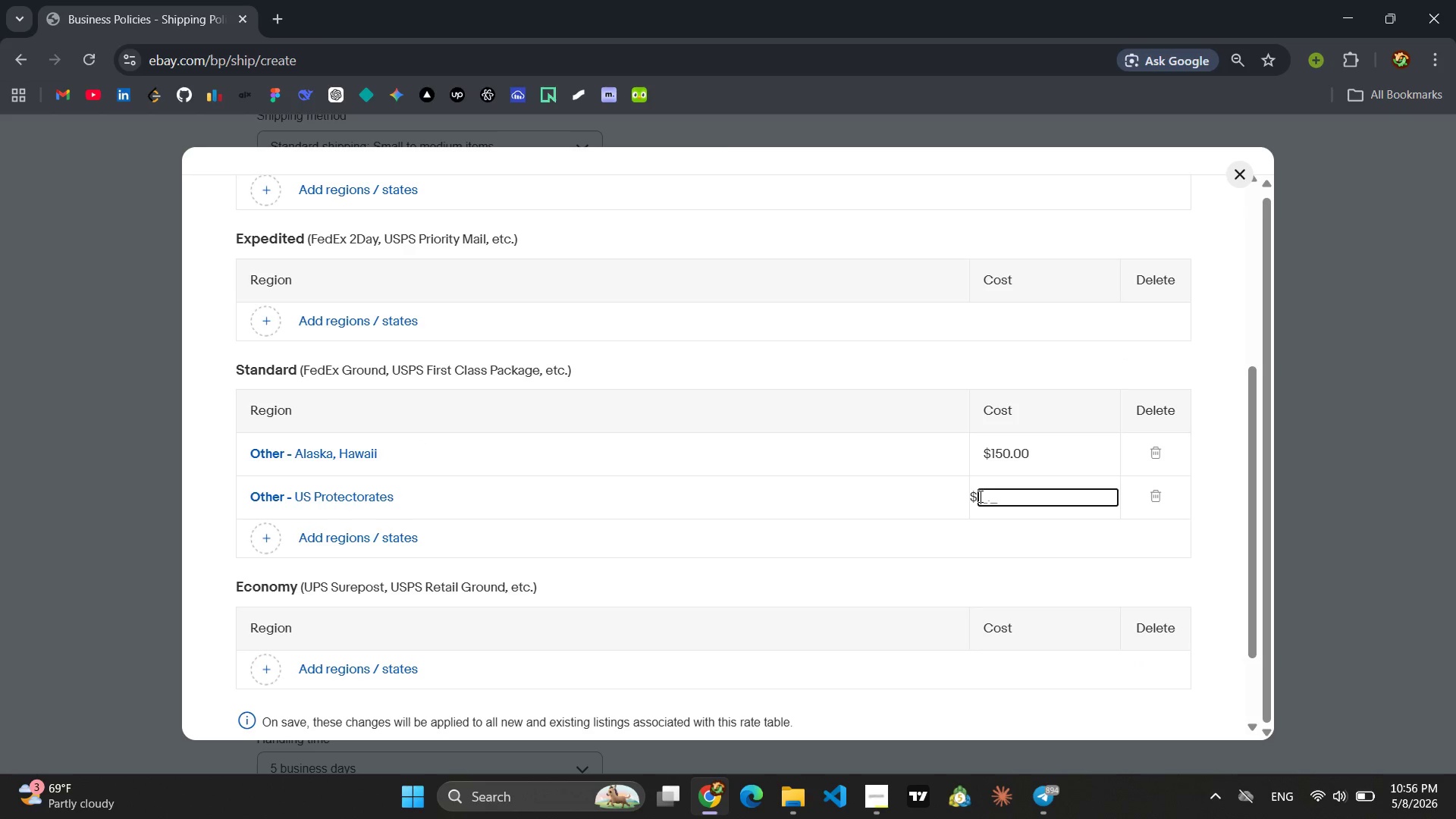 
wait(5.98)
 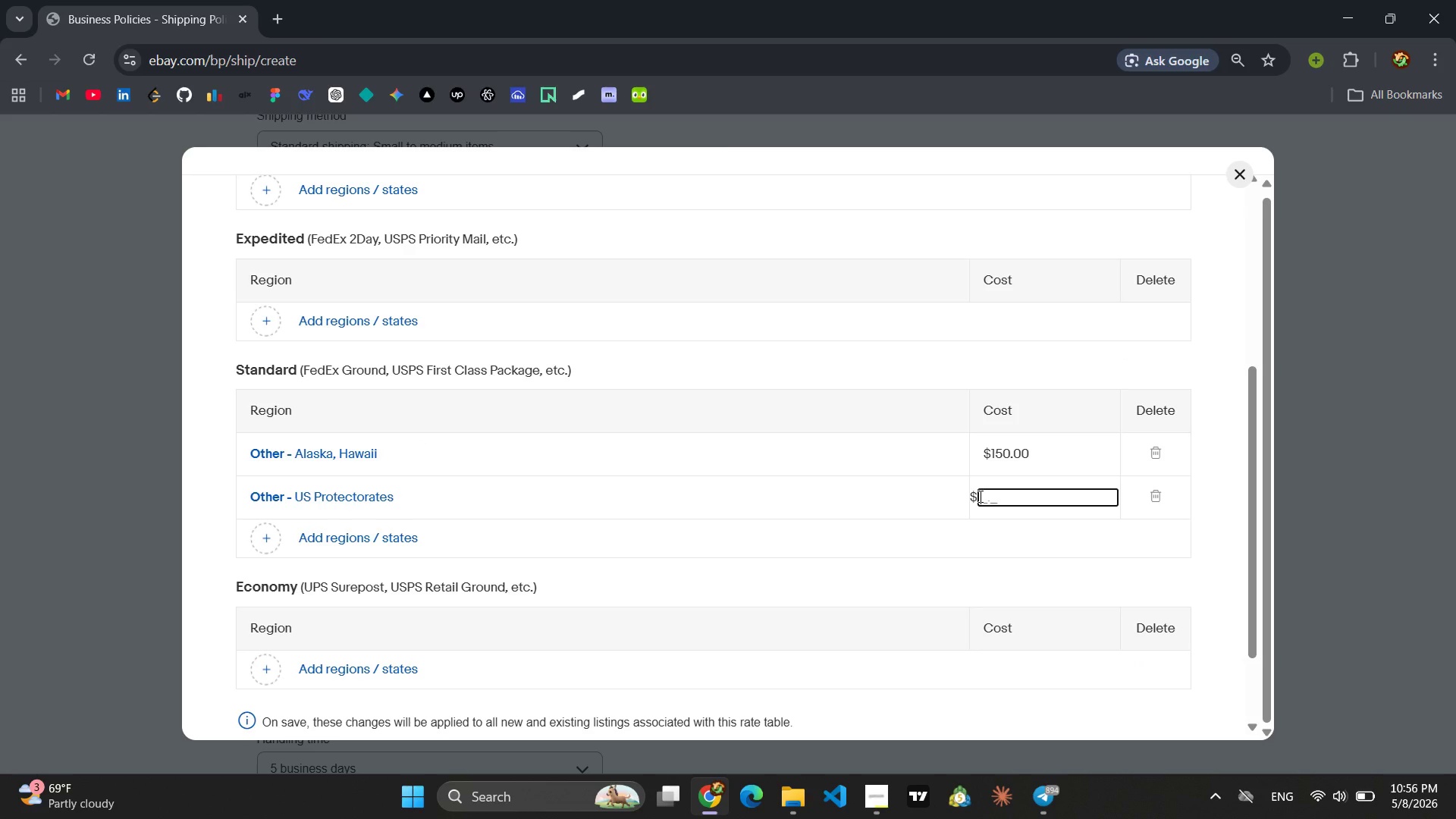 
type(175)
 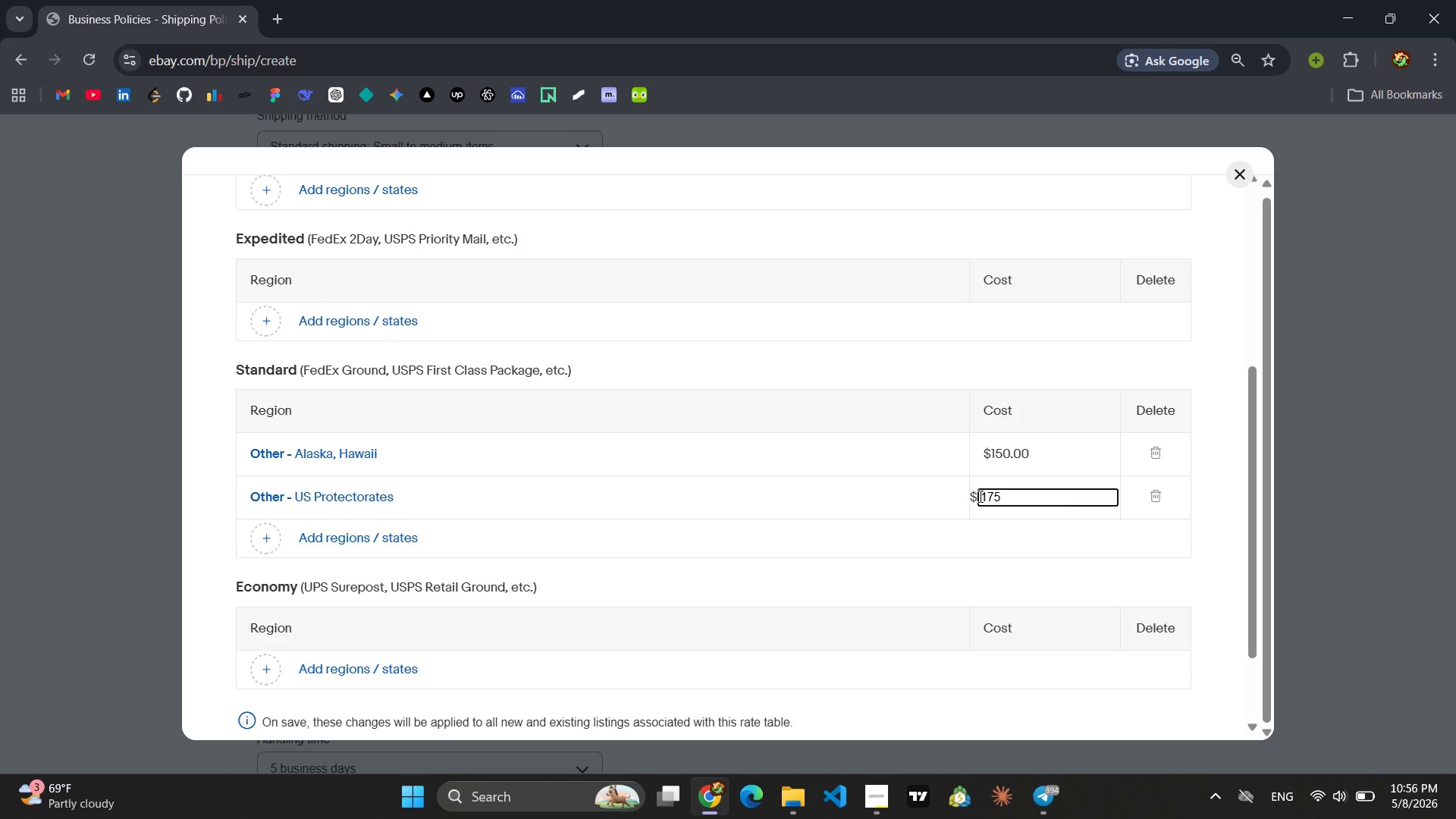 
key(Enter)
 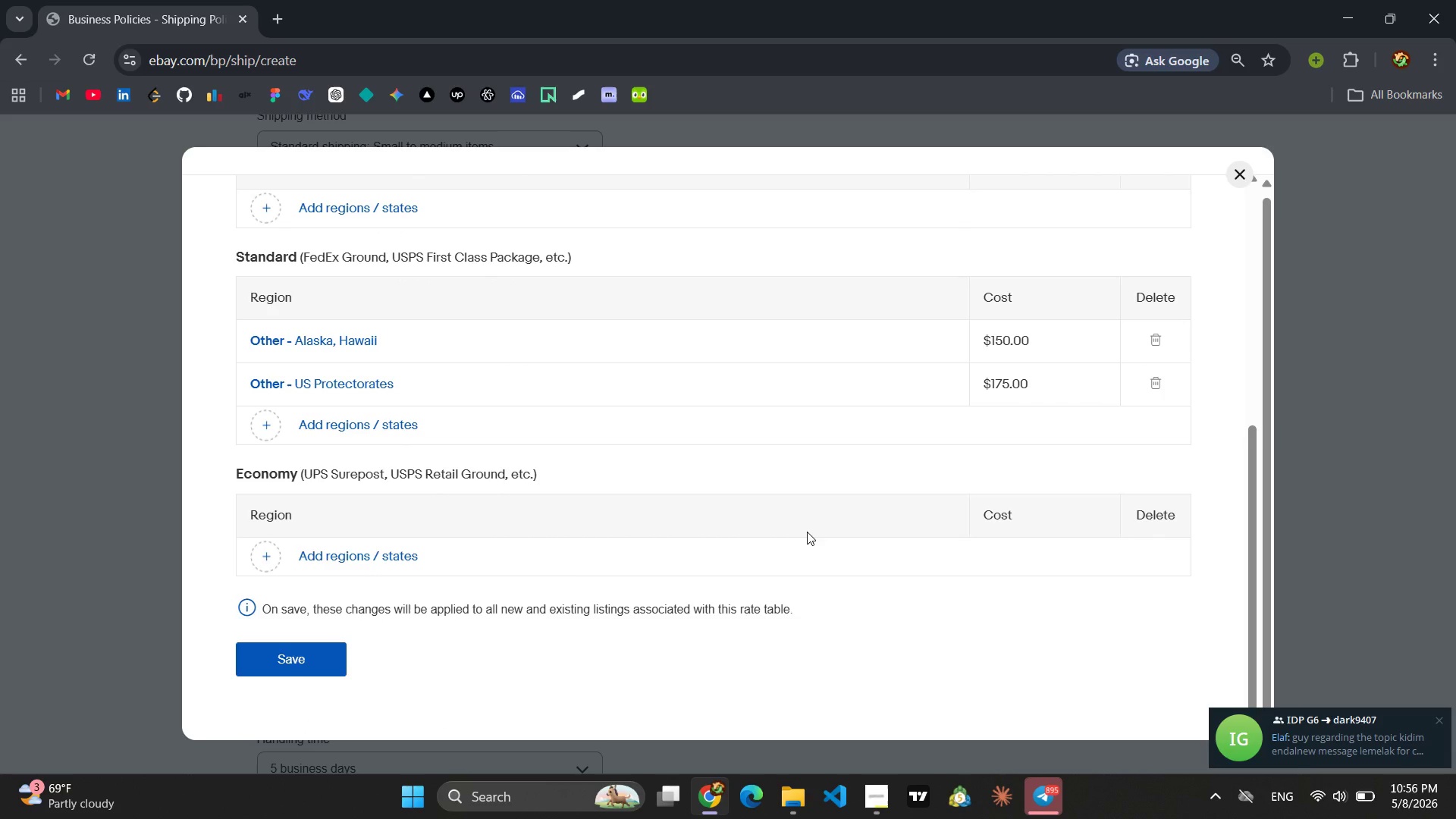 
wait(21.06)
 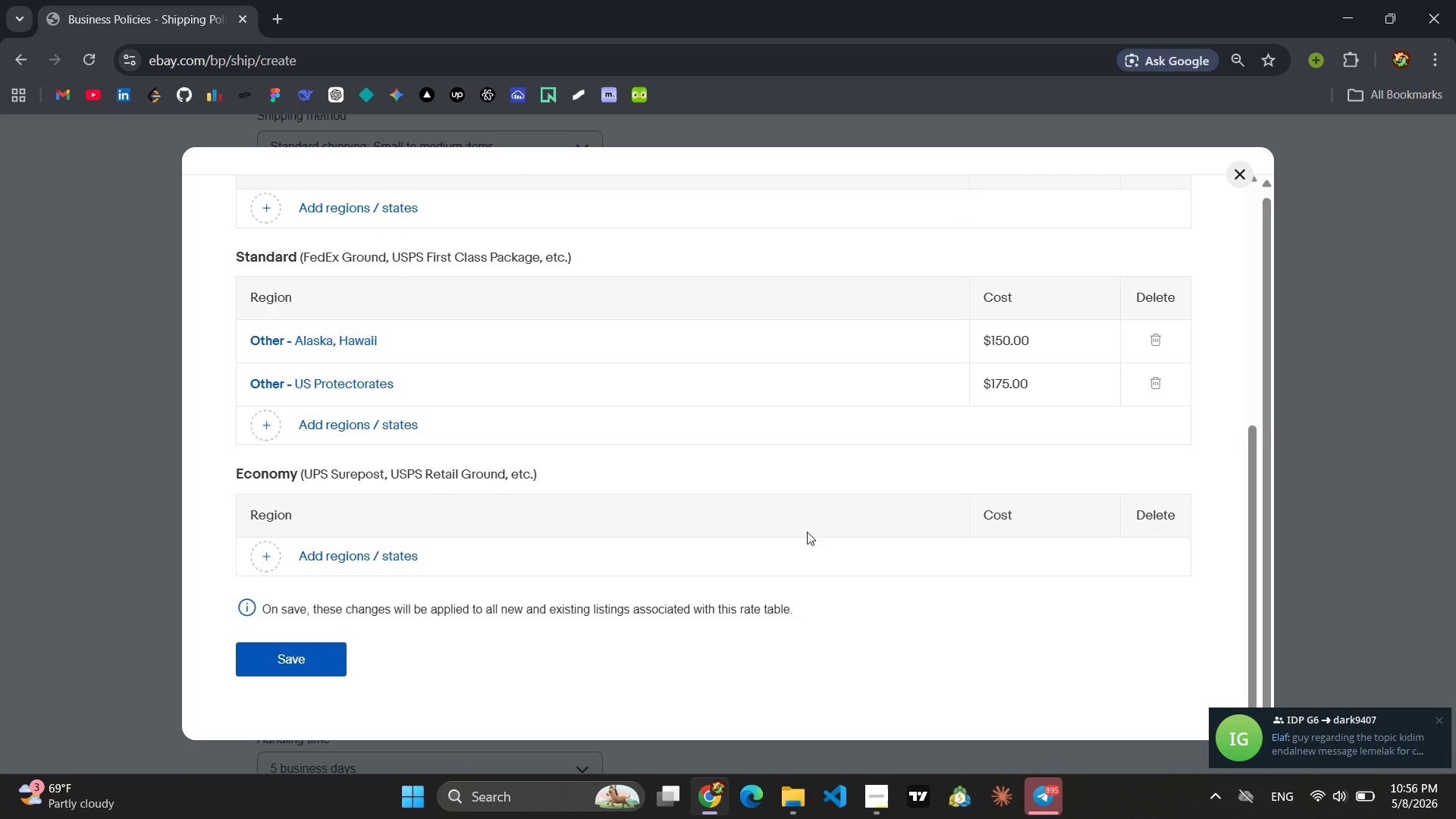 
left_click([1323, 755])
 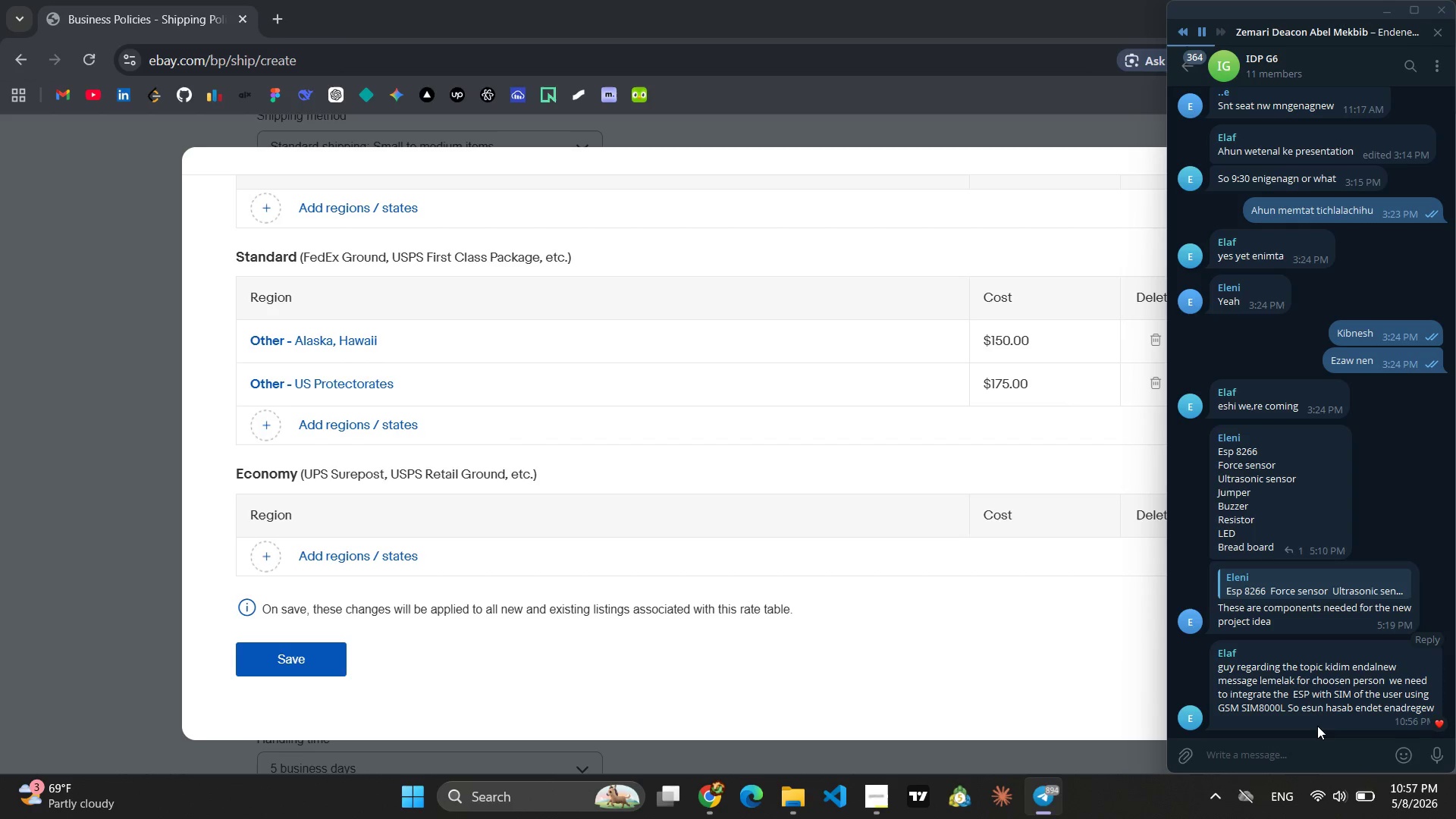 
wait(21.02)
 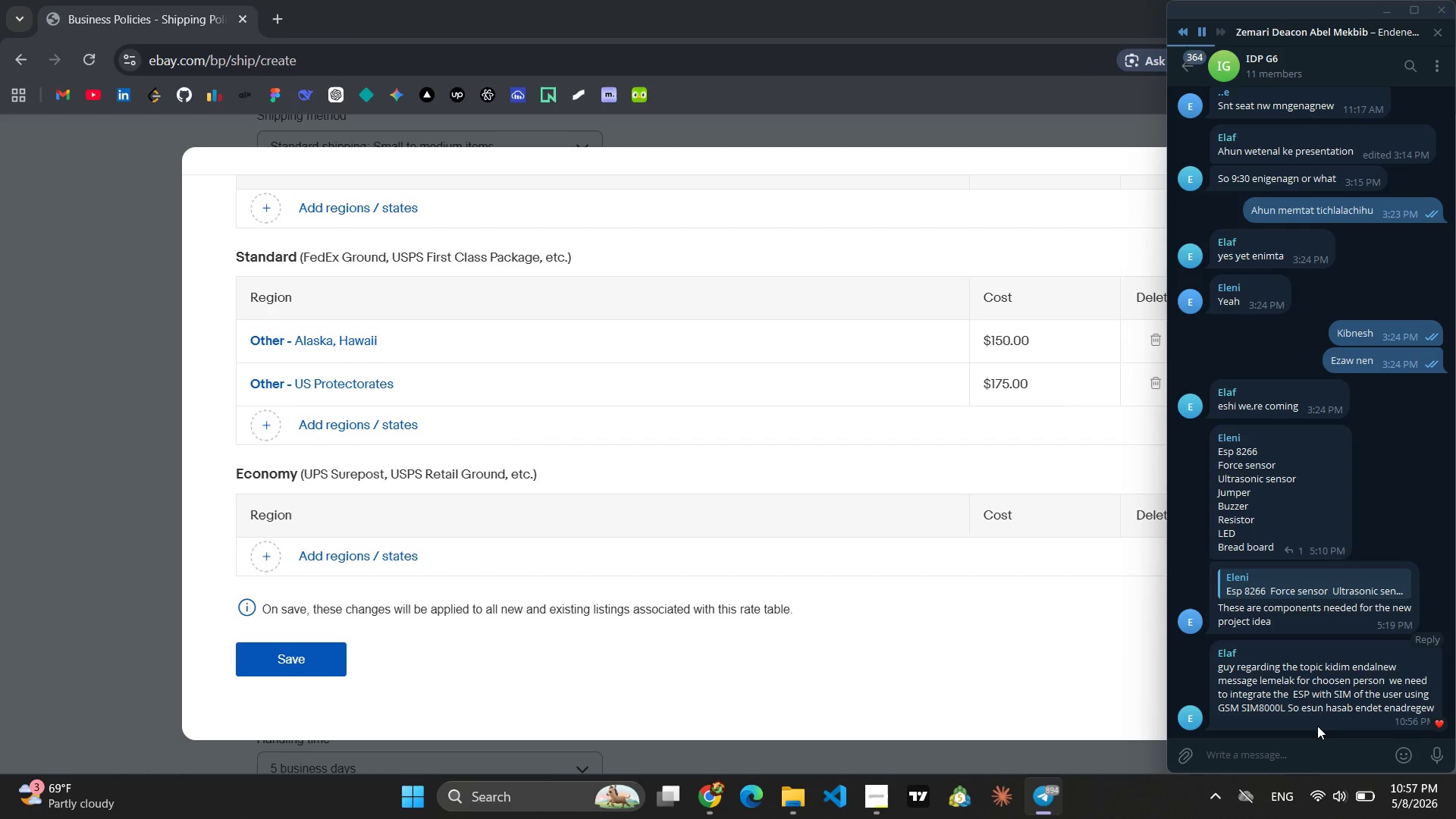 
left_click([1181, 71])
 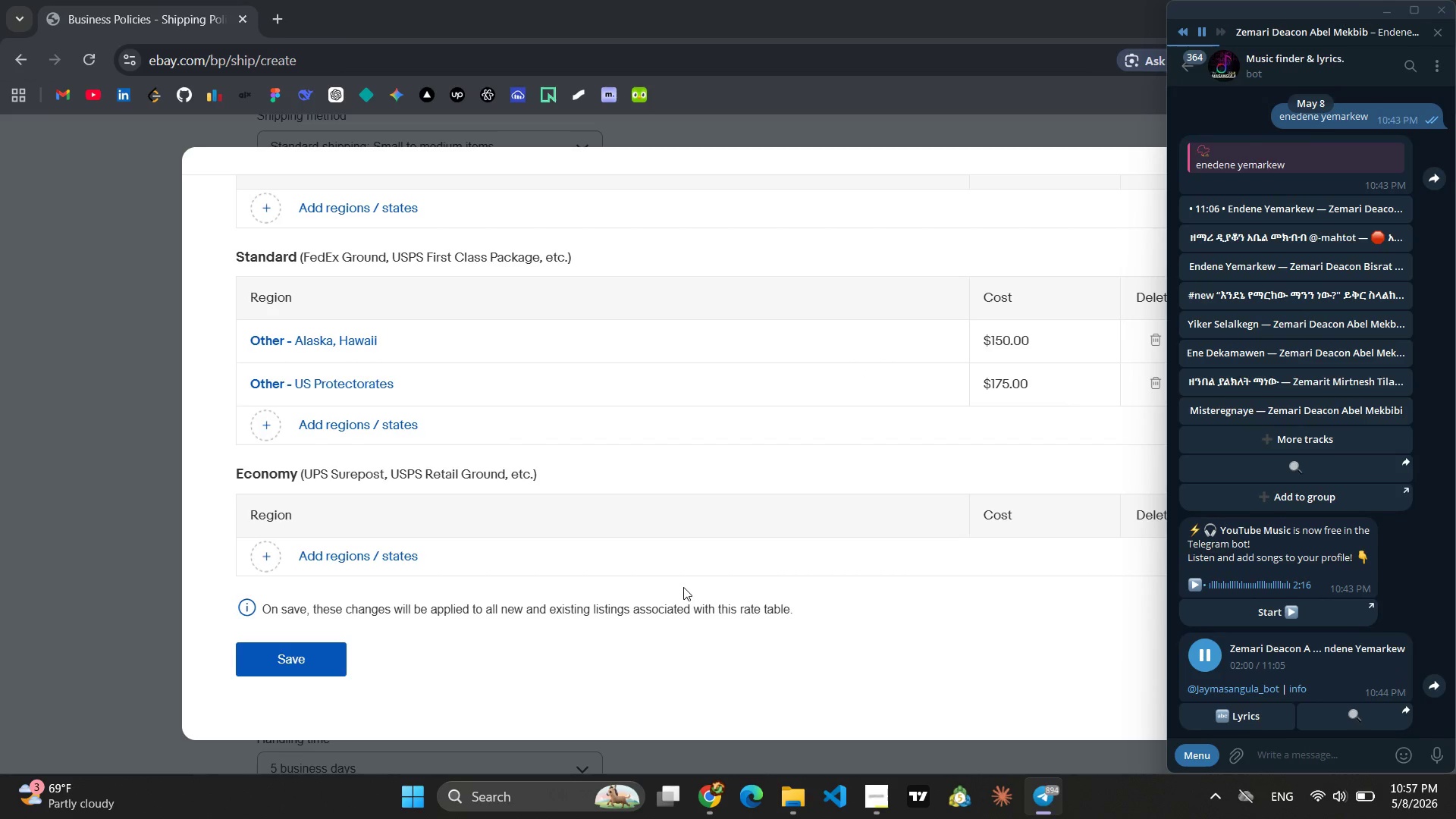 
wait(10.52)
 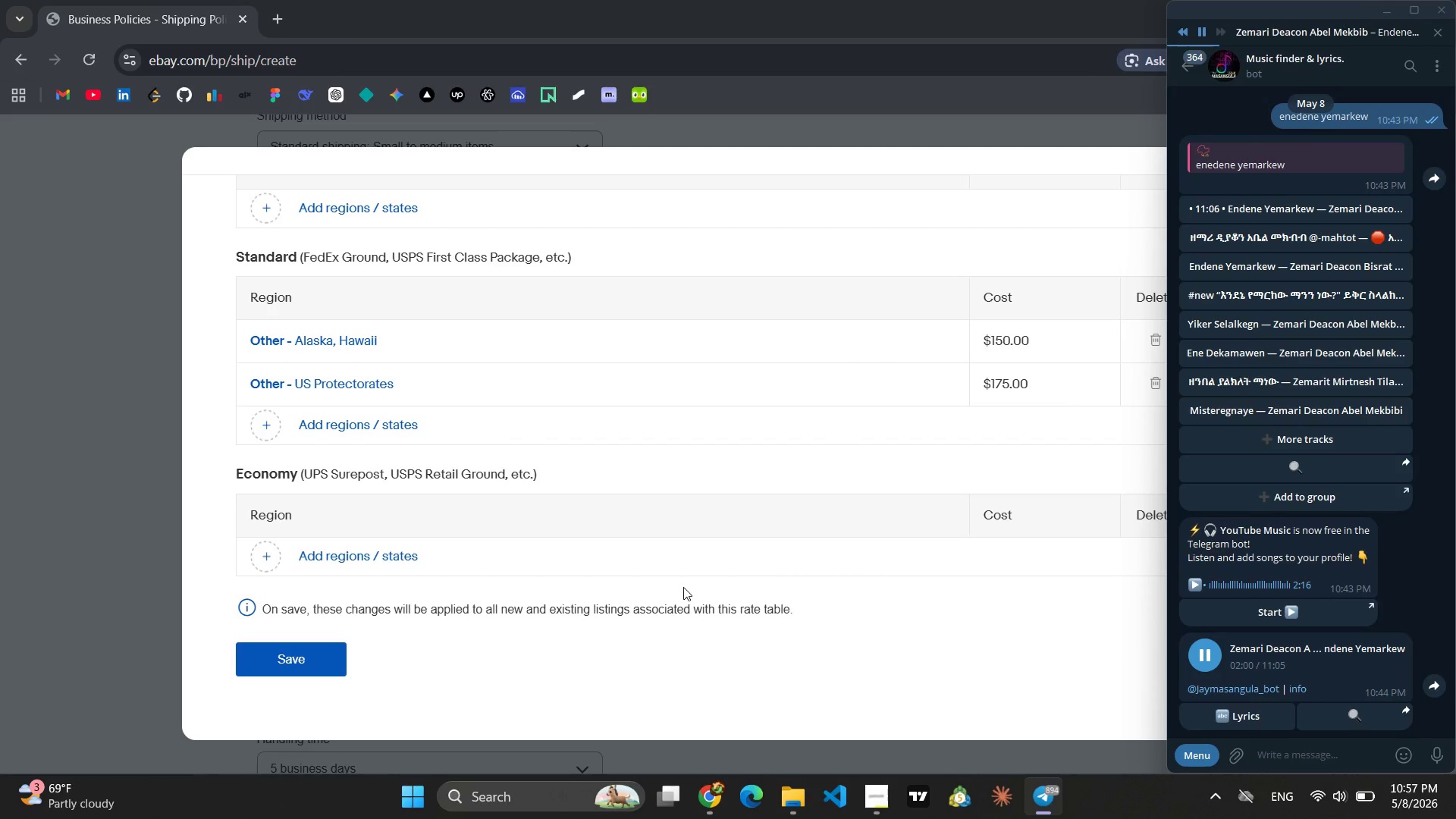 
left_click([298, 662])
 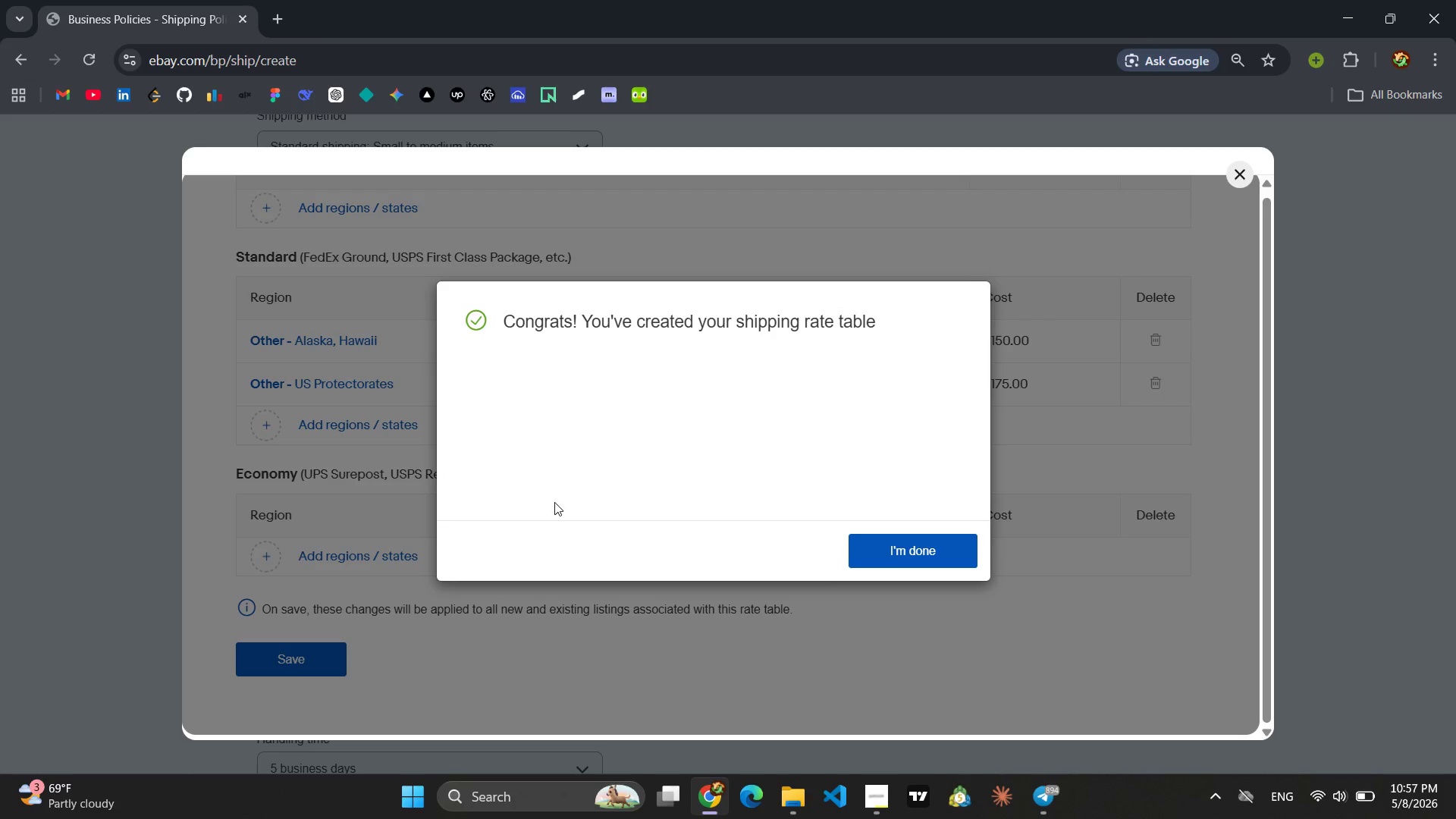 
wait(5.84)
 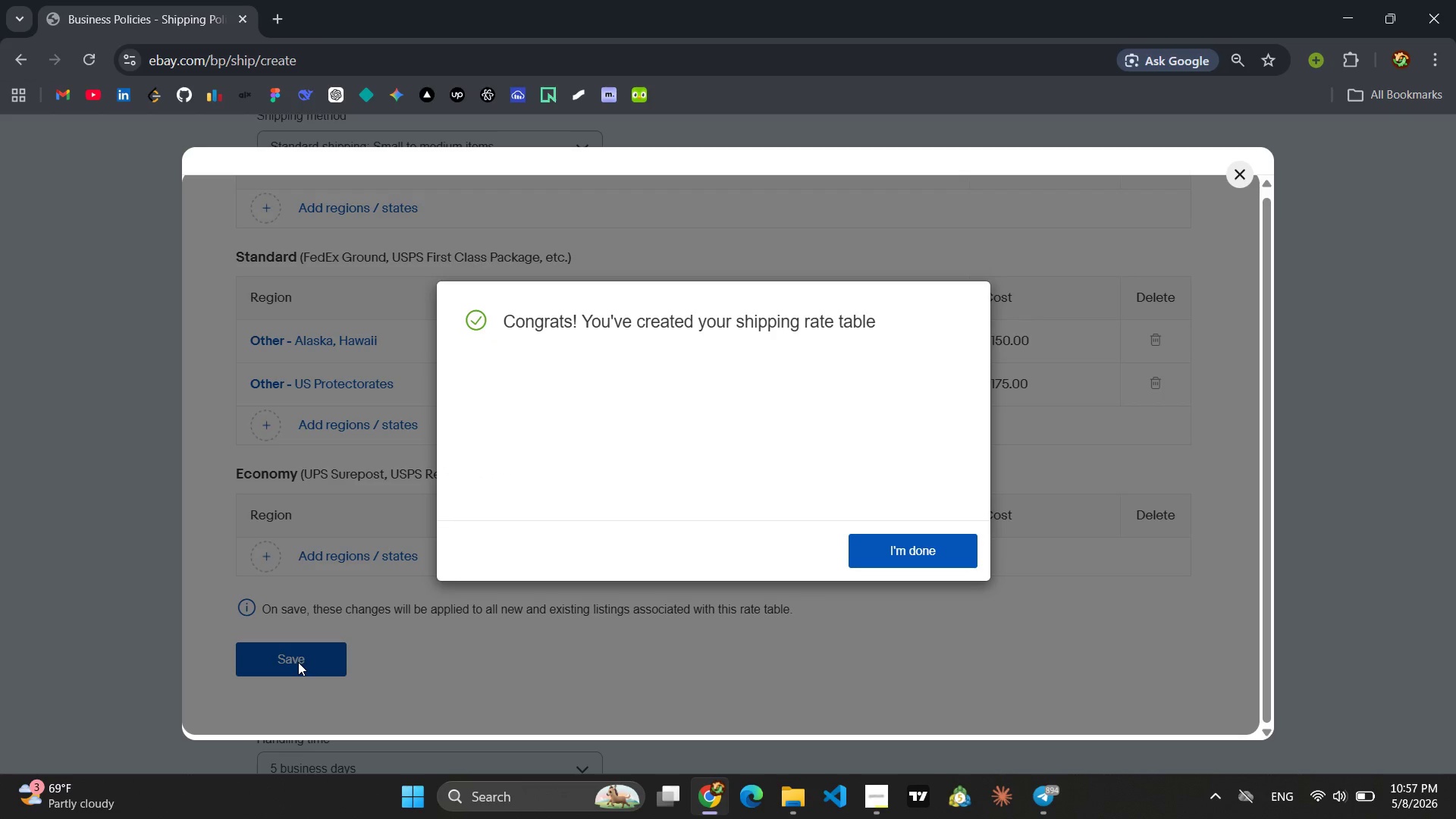 
left_click([899, 541])
 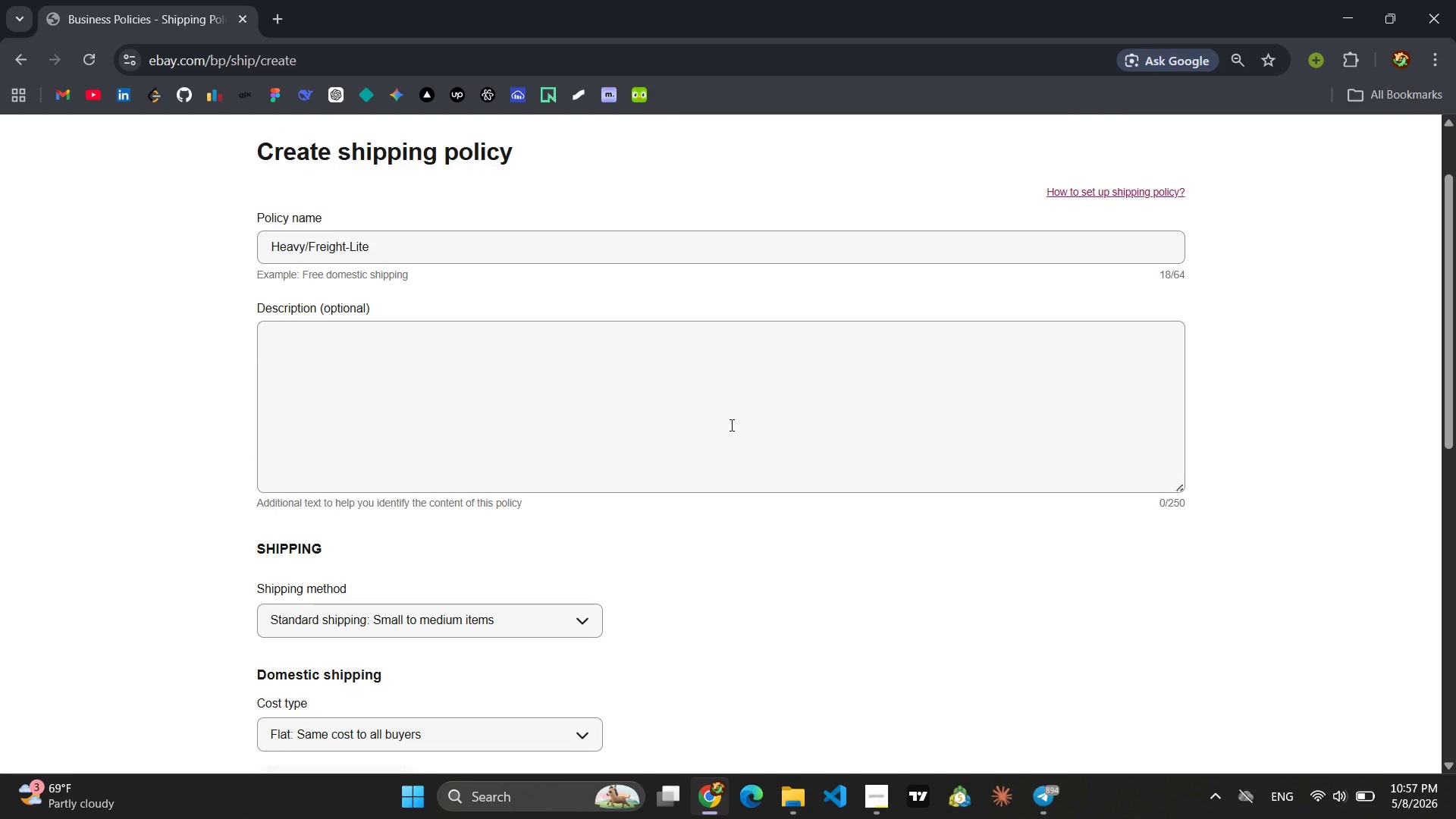 
wait(21.69)
 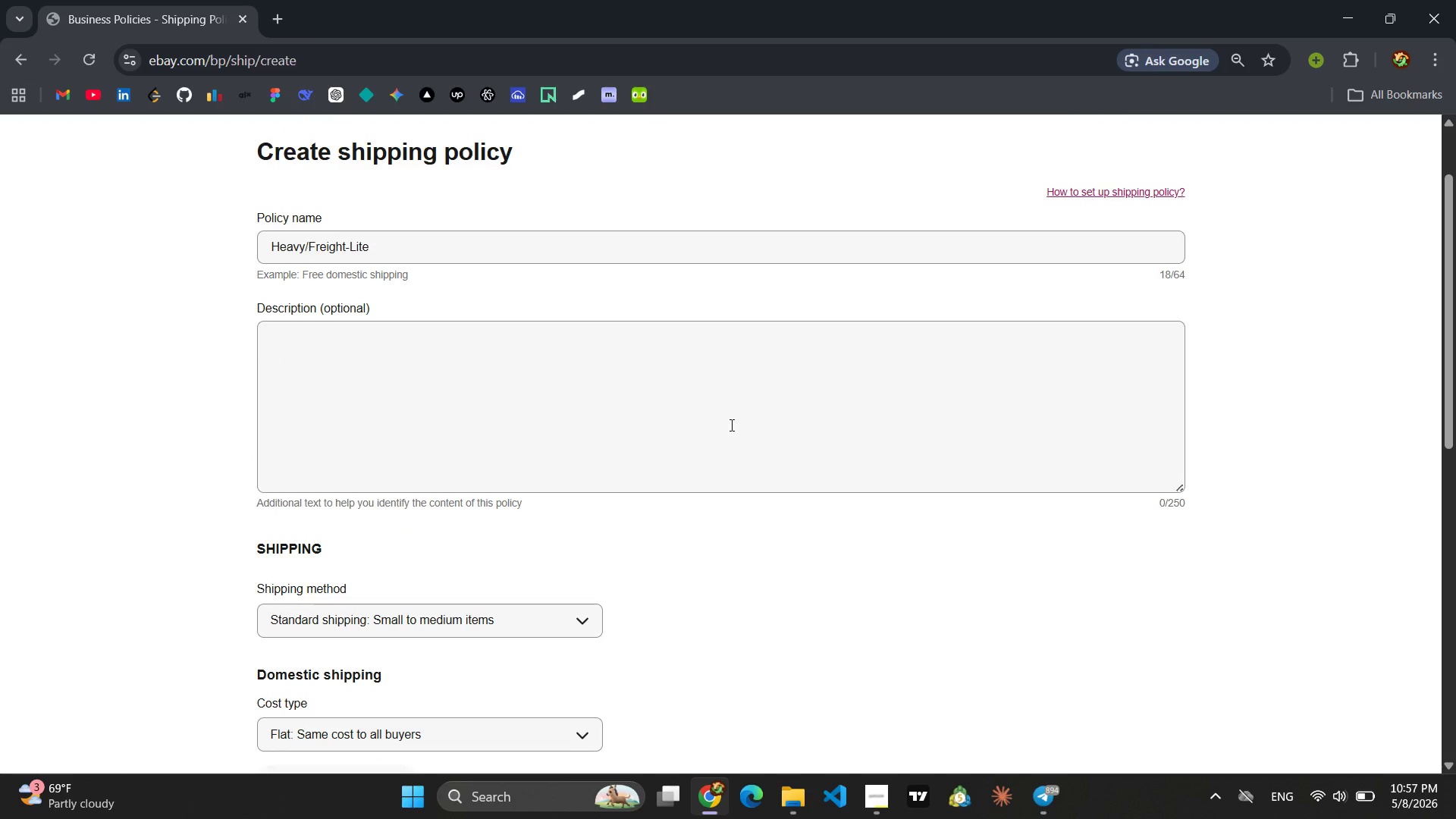 
left_click([508, 402])
 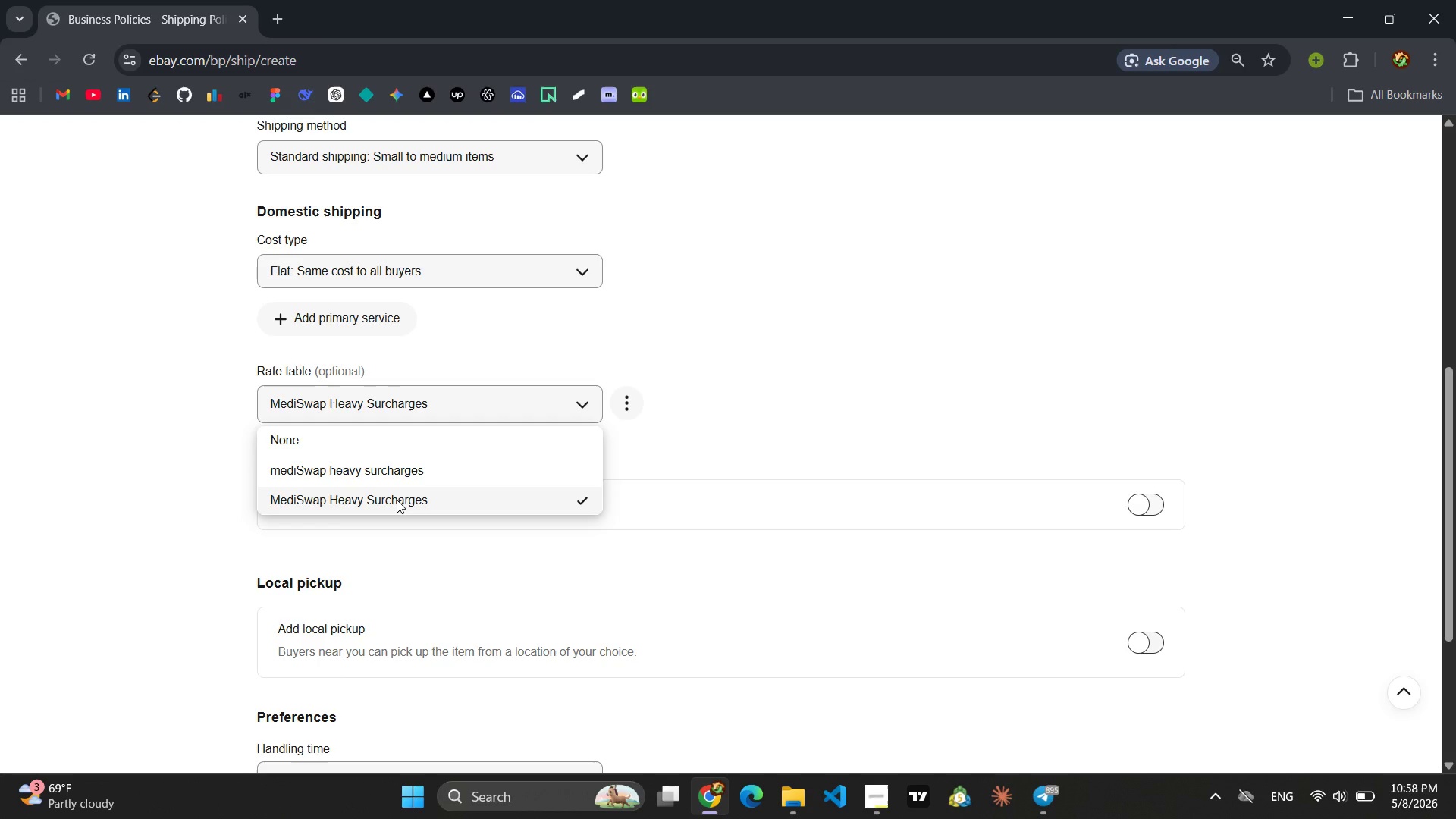 
left_click([397, 500])
 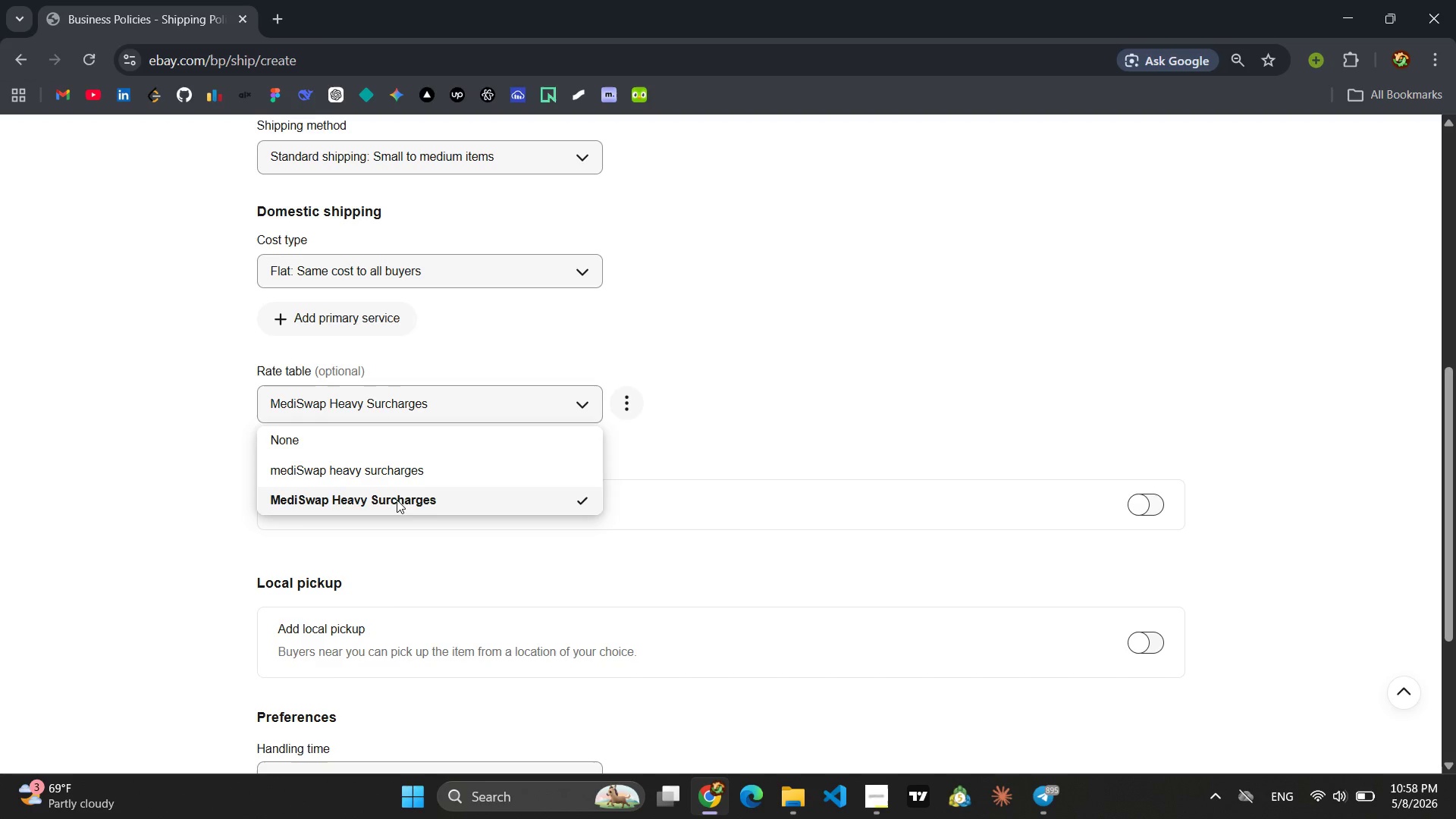 
double_click([397, 500])
 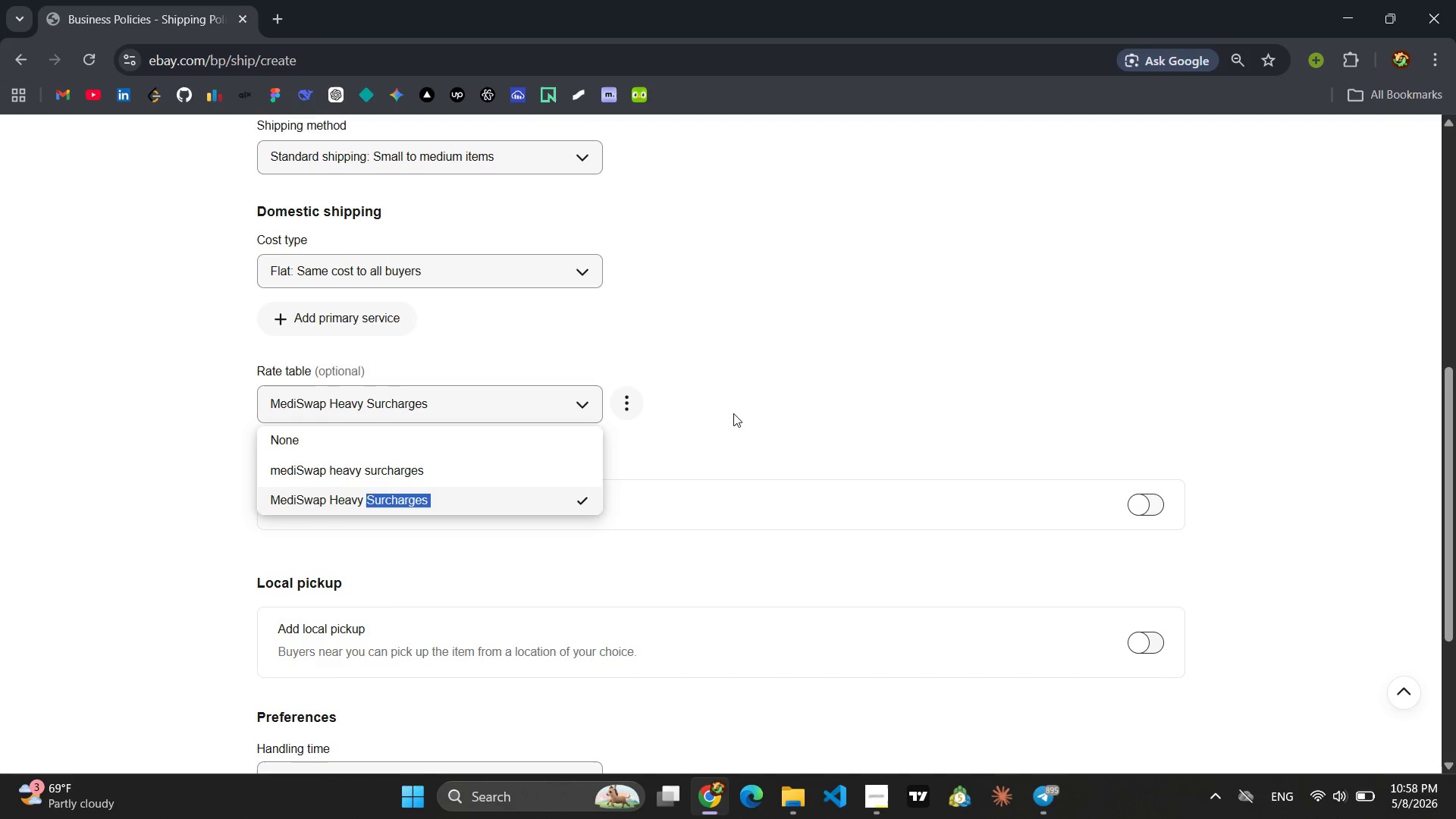 
left_click([735, 414])
 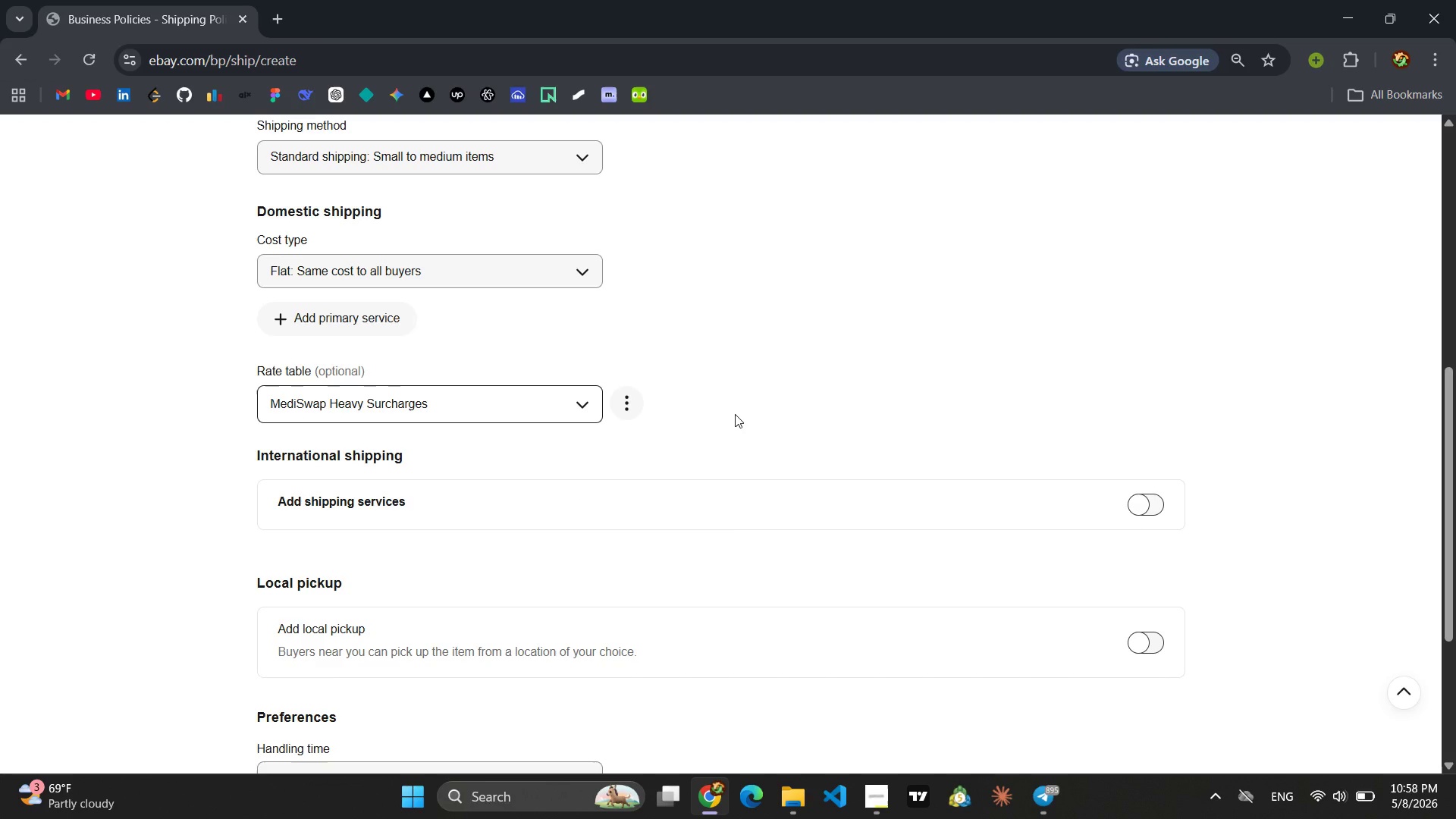 
wait(6.75)
 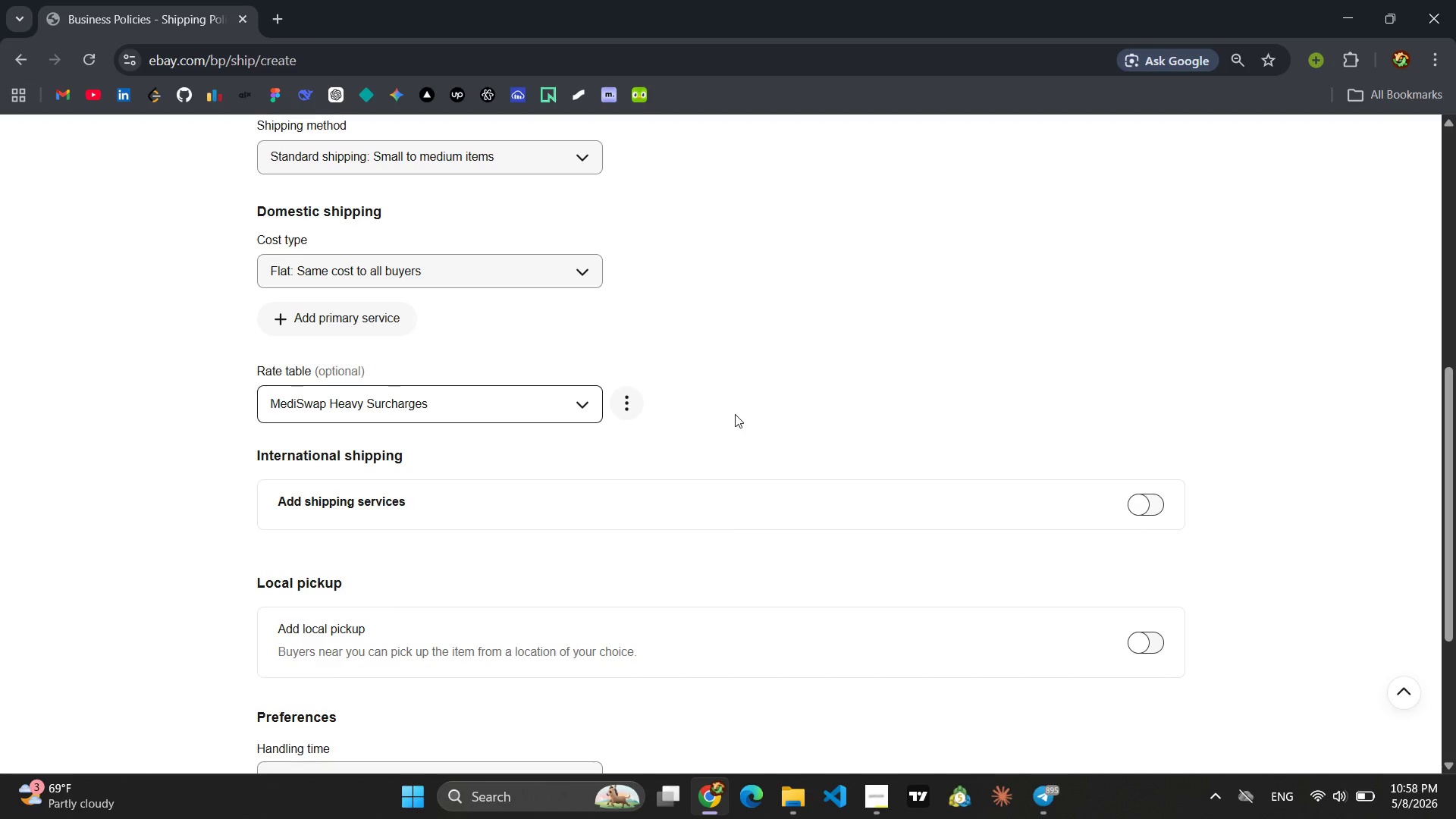 
left_click([874, 792])